 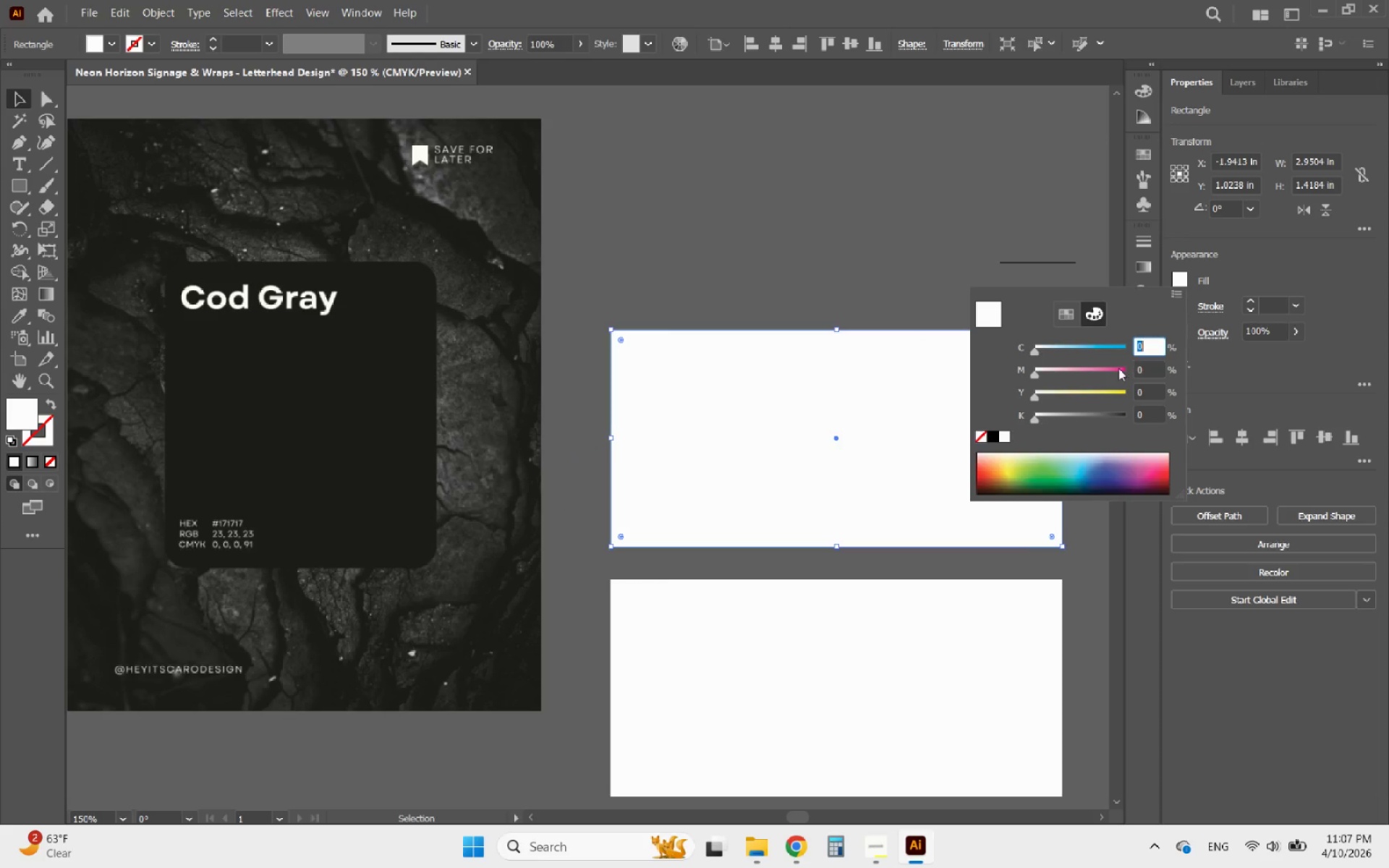 
left_click([1171, 294])
 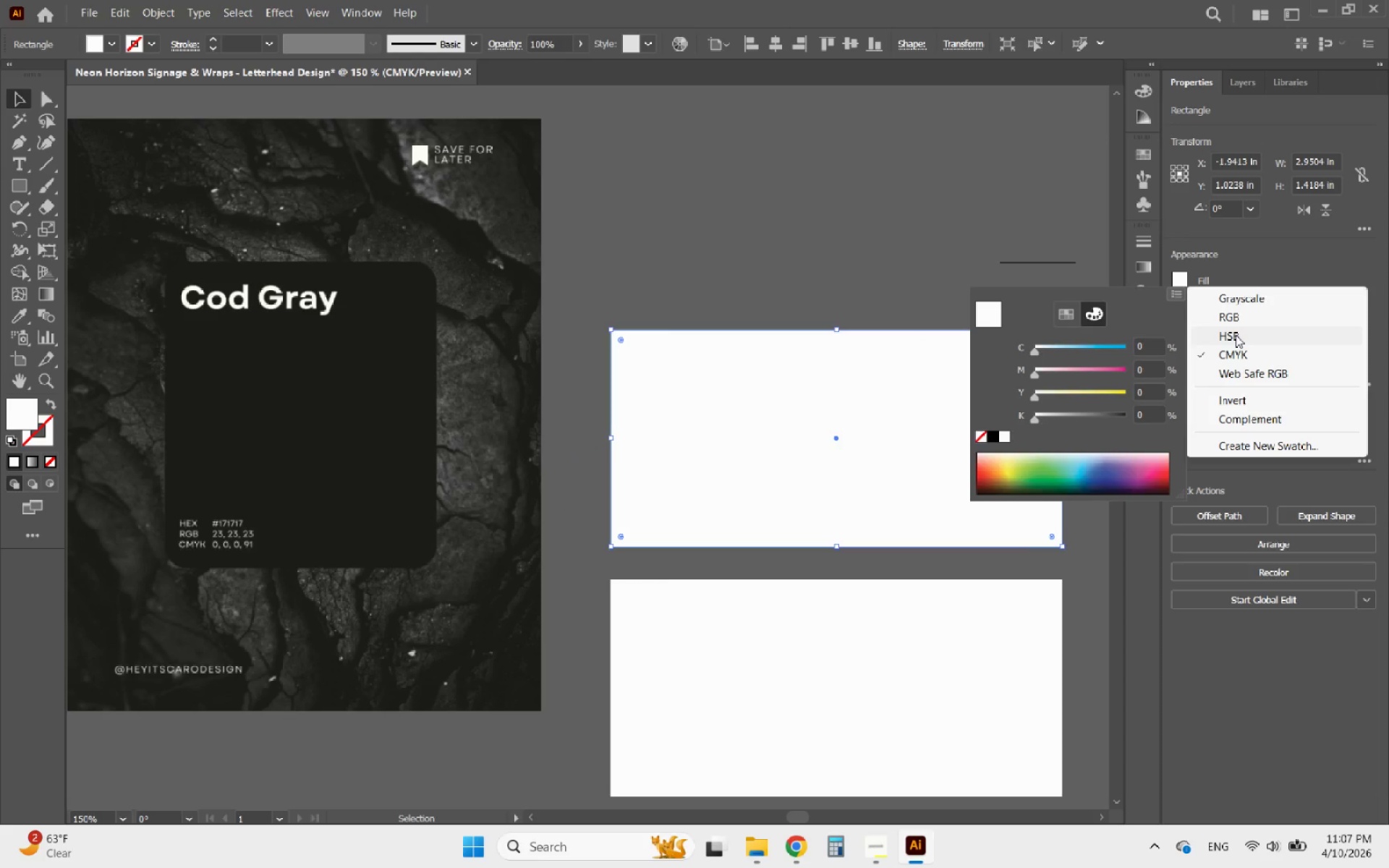 
left_click([1225, 316])
 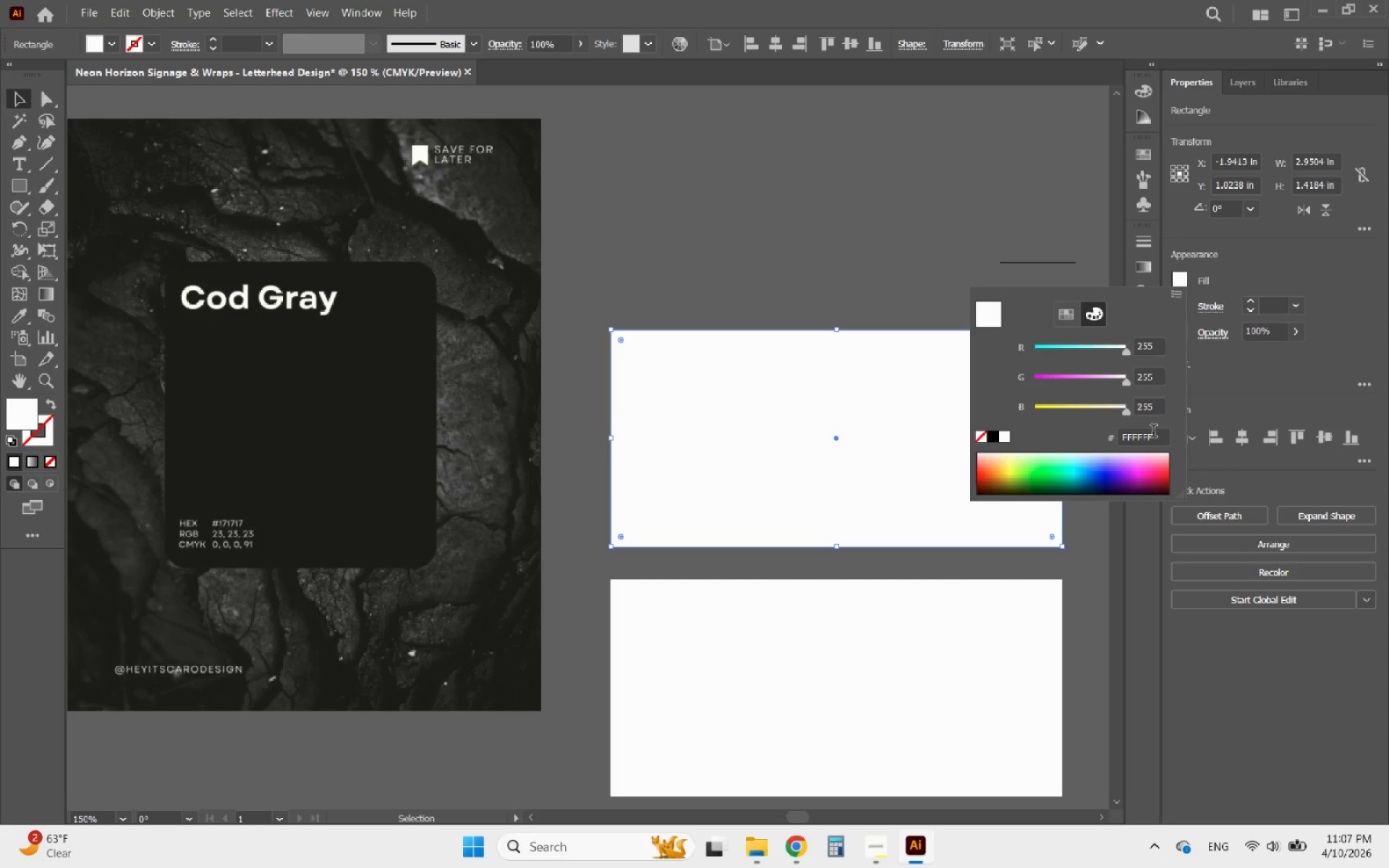 
left_click_drag(start_coordinate=[1153, 433], to_coordinate=[1075, 443])
 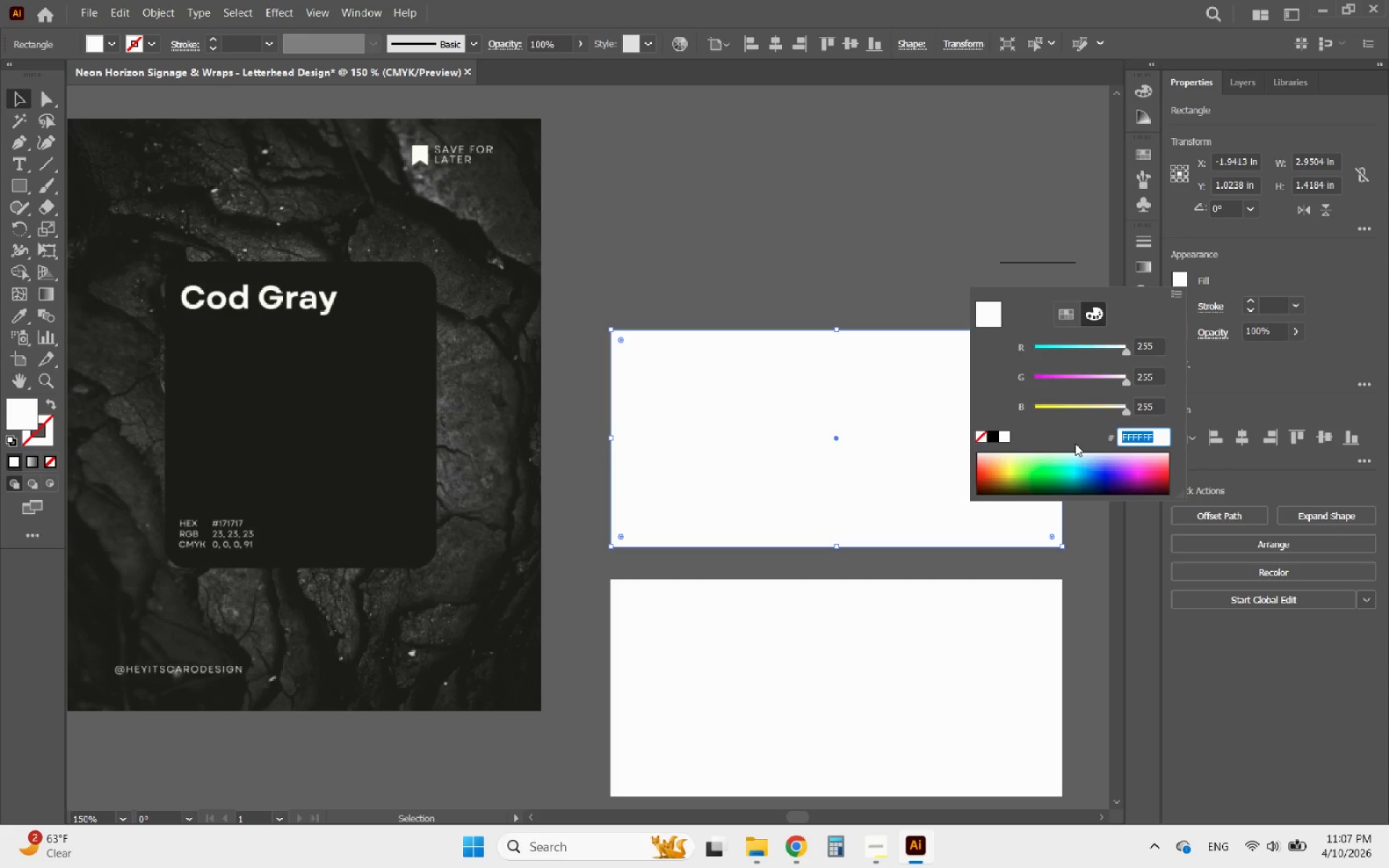 
type(171717)
 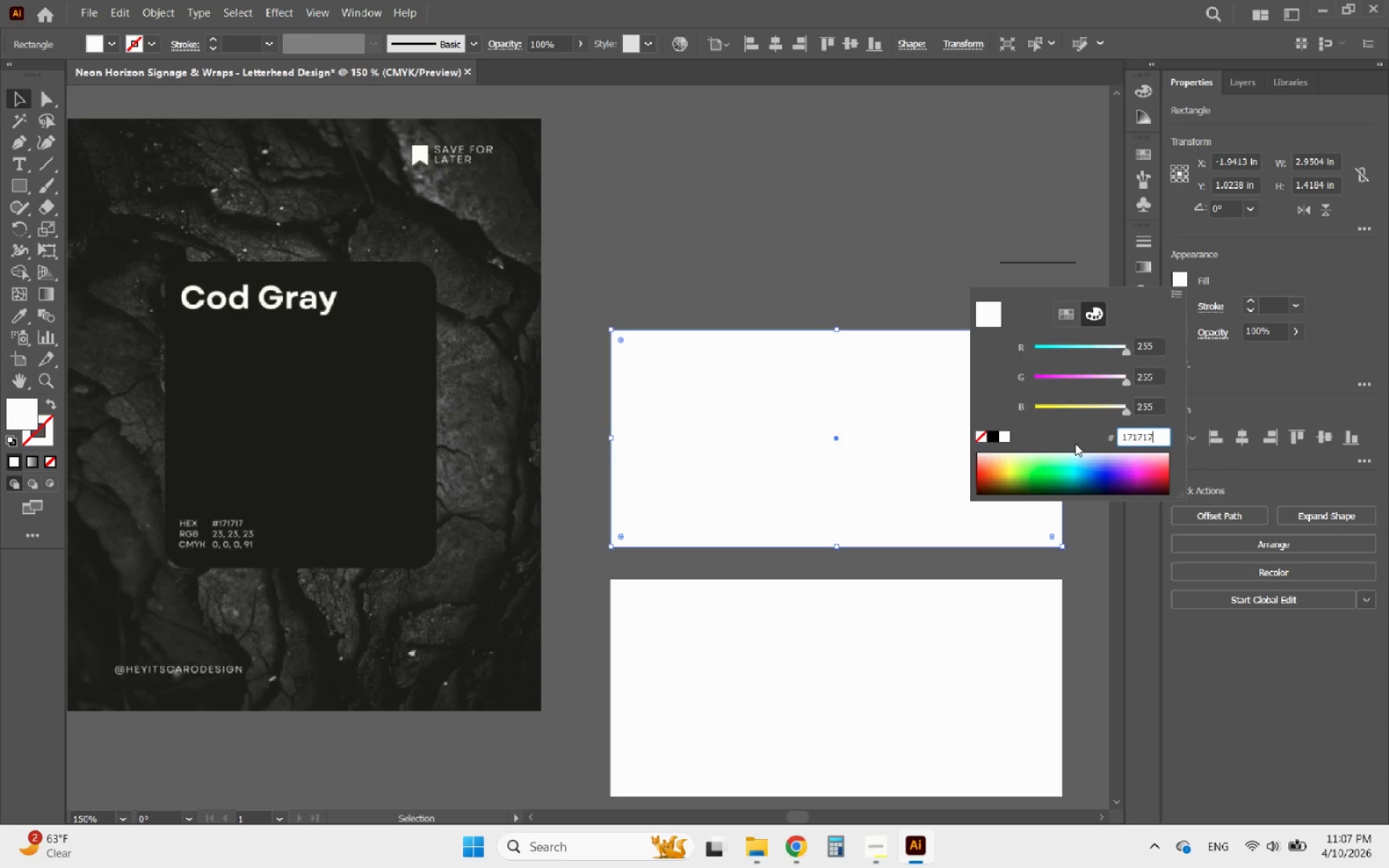 
key(Enter)
 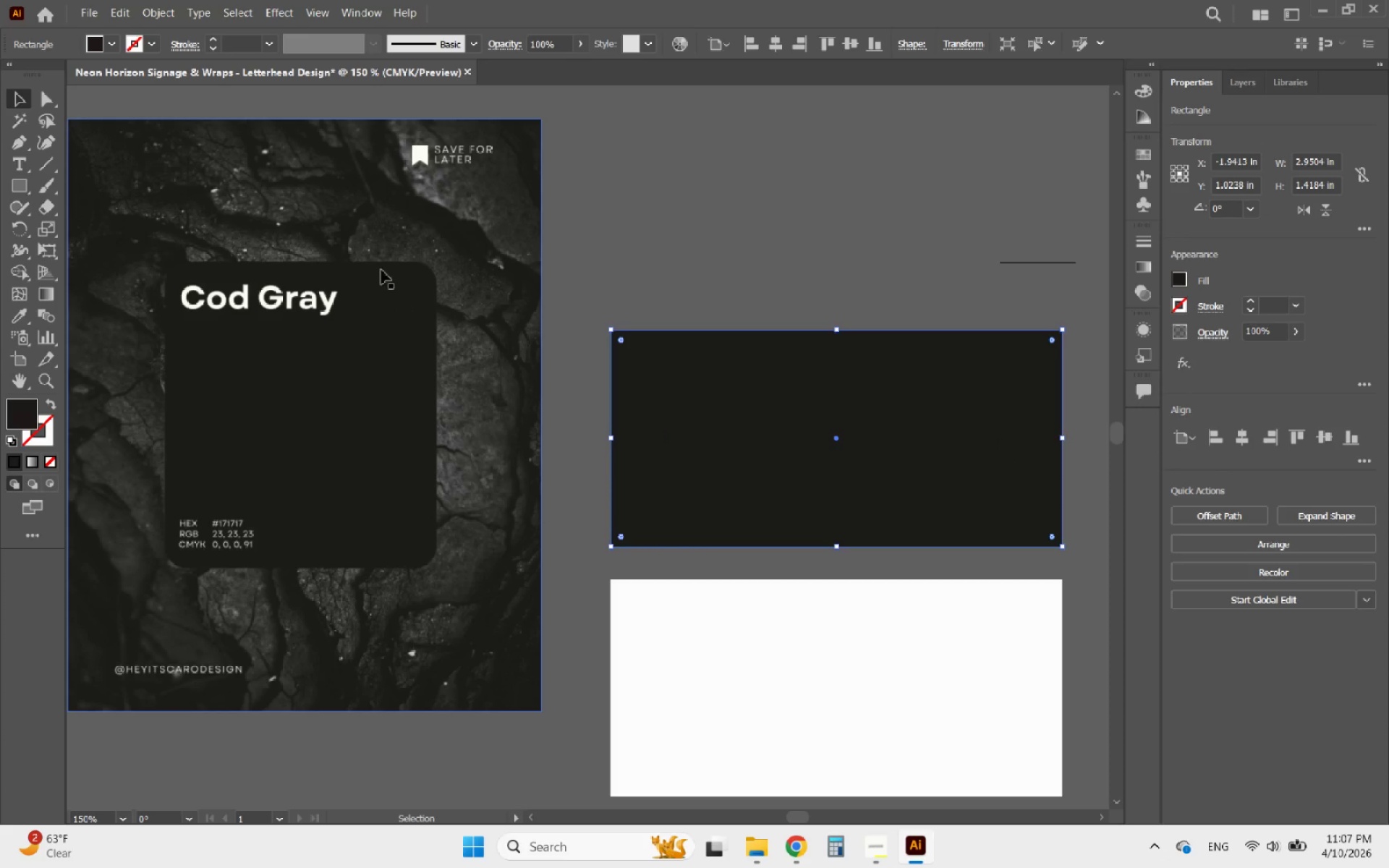 
left_click([421, 259])
 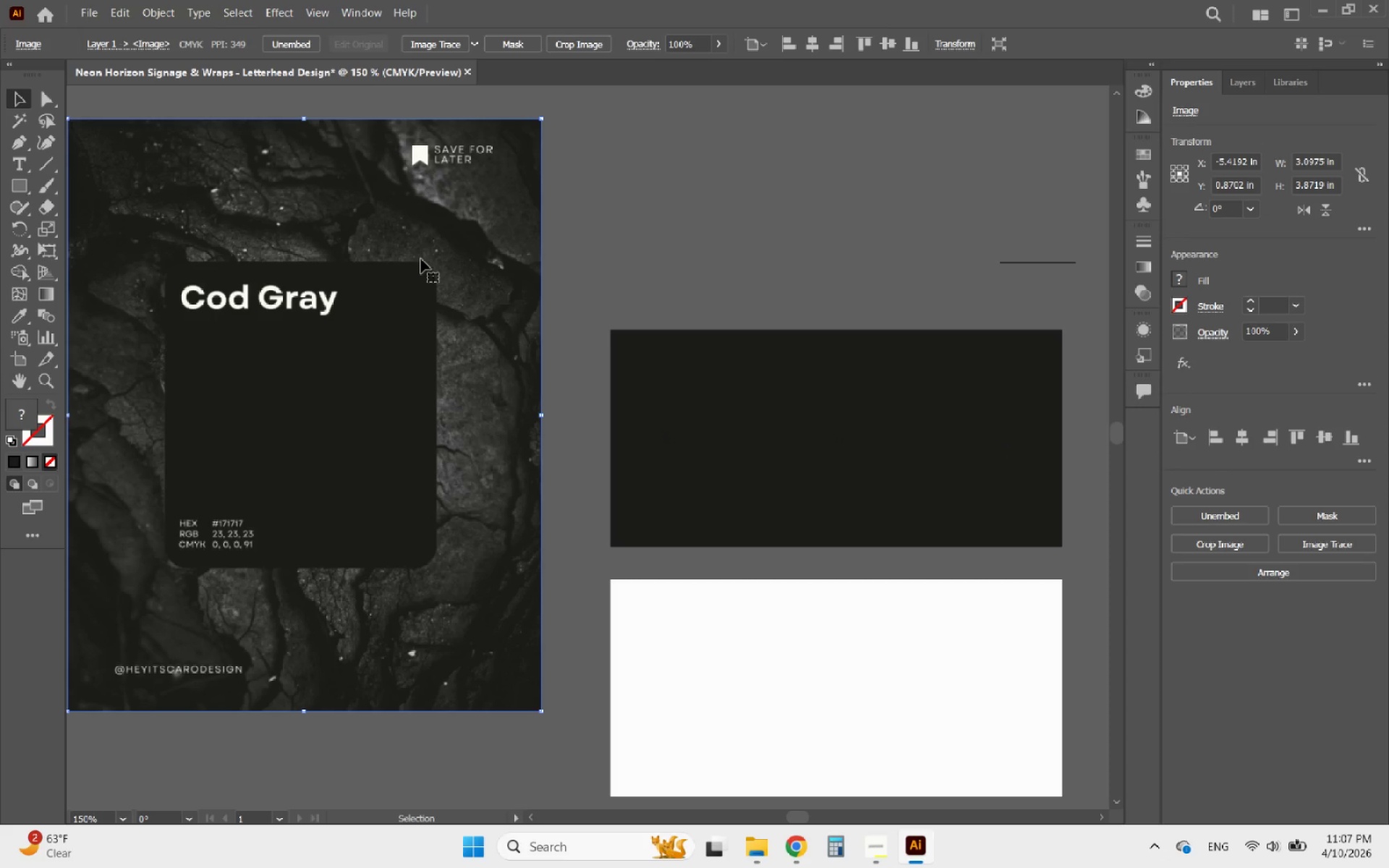 
key(Delete)
 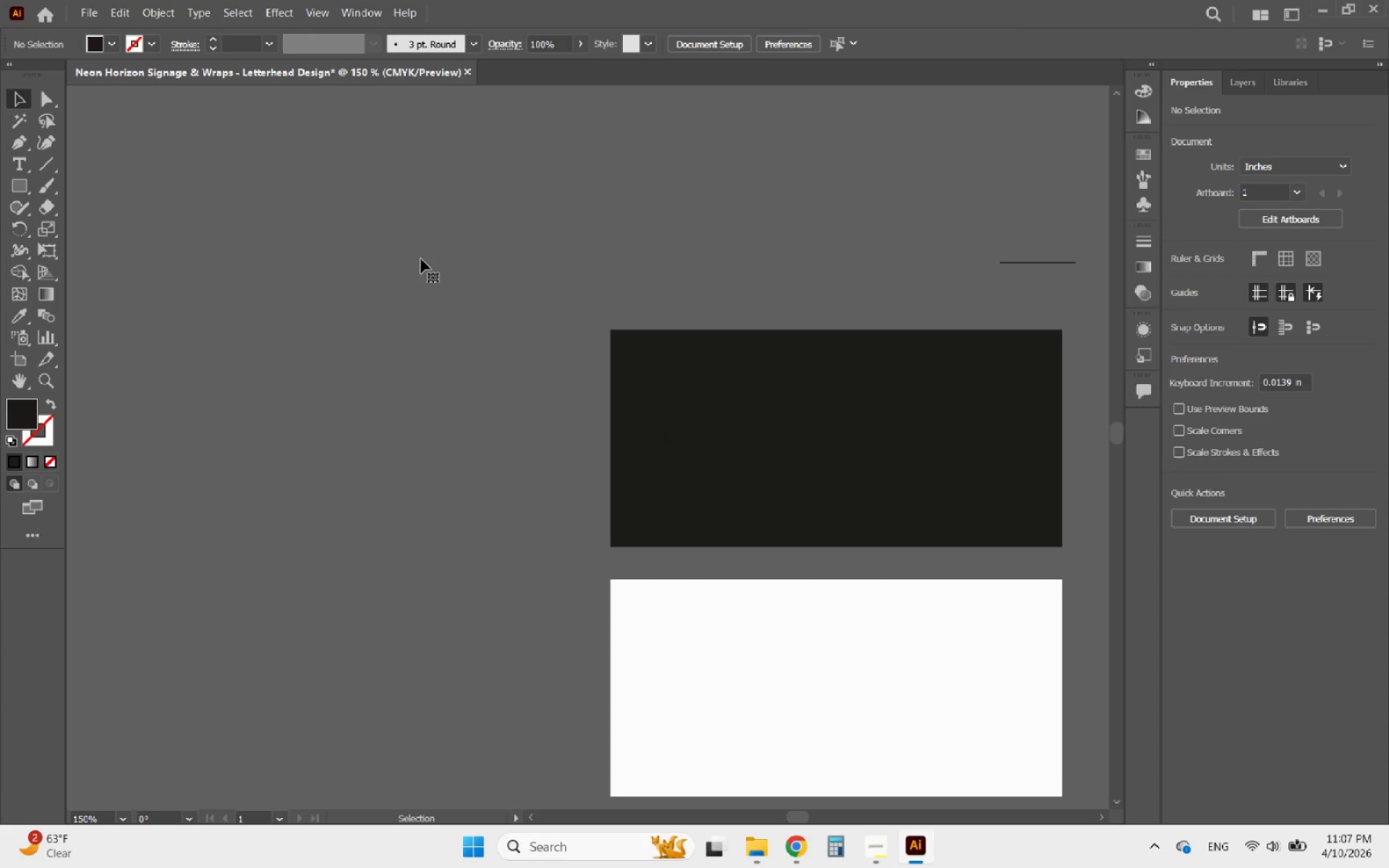 
hold_key(key=X, duration=0.78)
 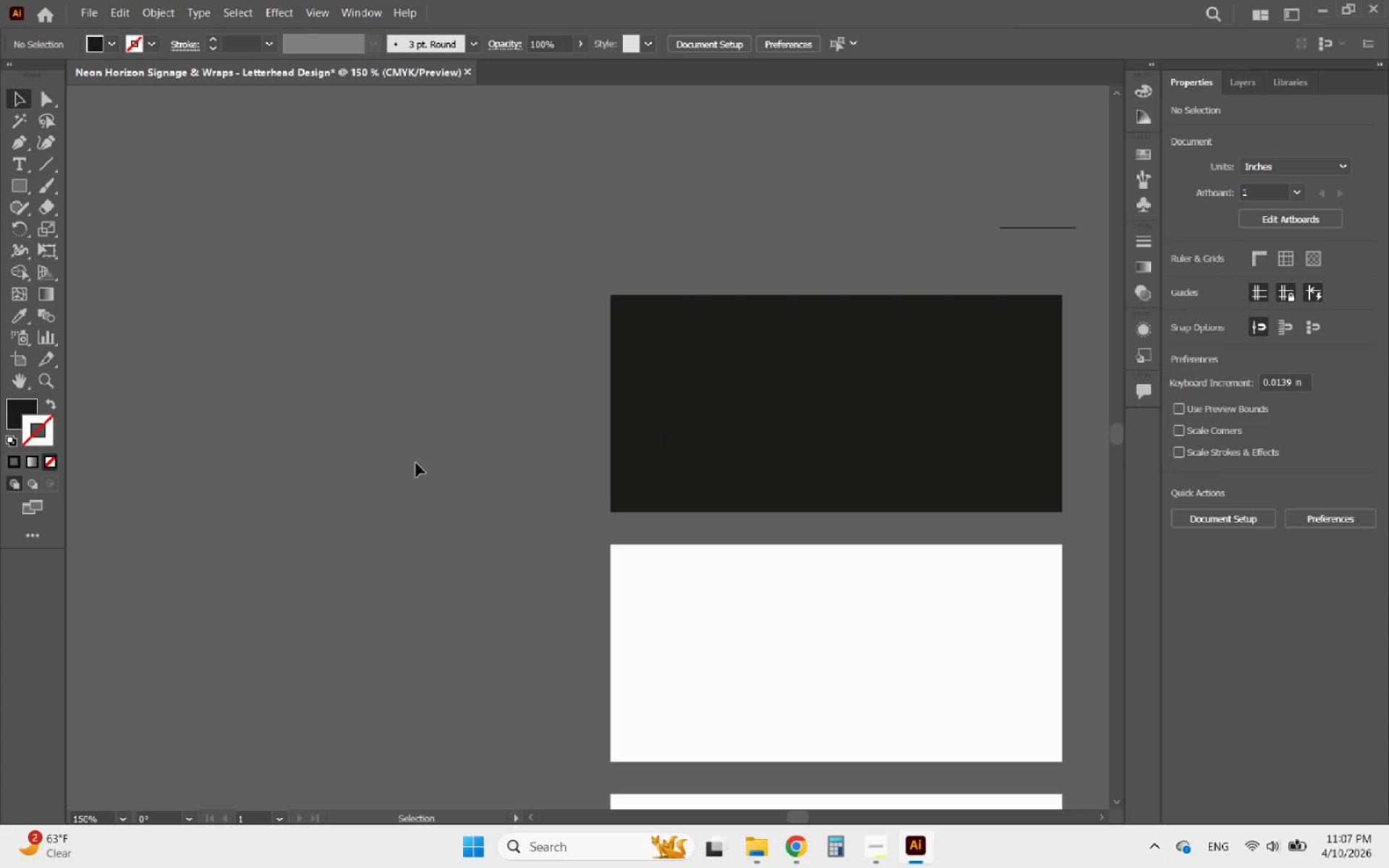 
scroll: coordinate [436, 262], scroll_direction: down, amount: 2.0
 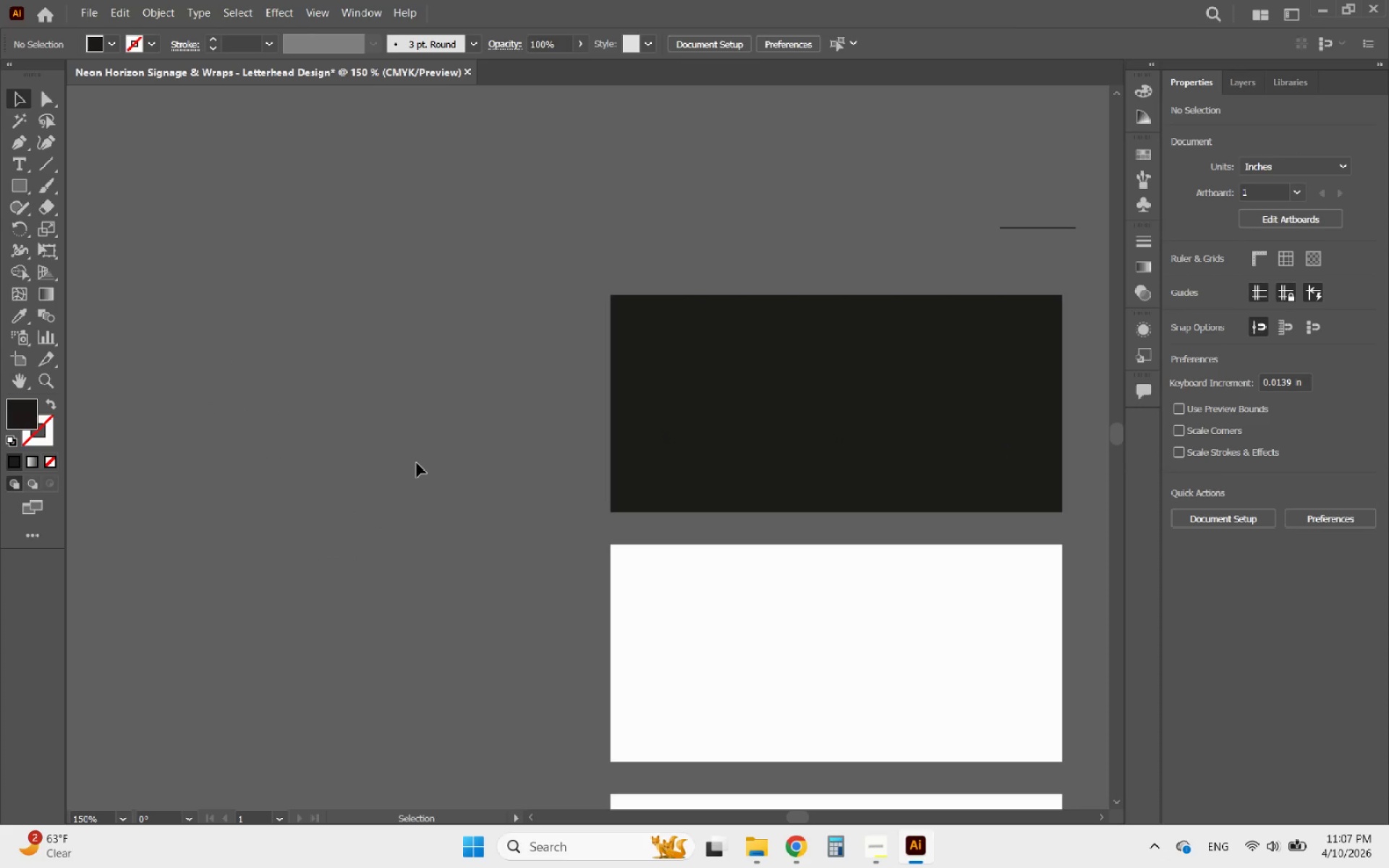 
key(X)
 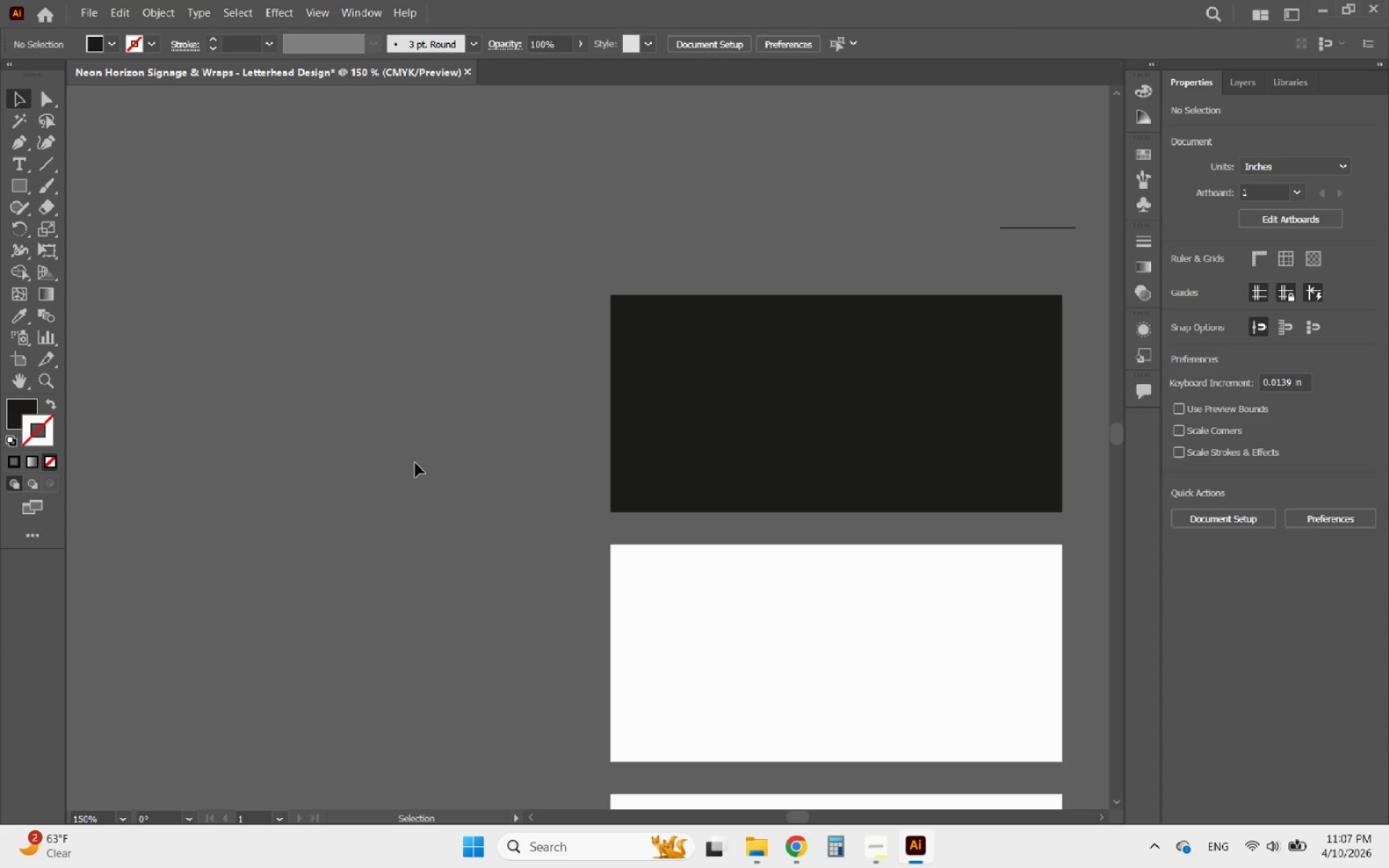 
hold_key(key=AltLeft, duration=0.98)
scroll: coordinate [433, 485], scroll_direction: down, amount: 3.0
 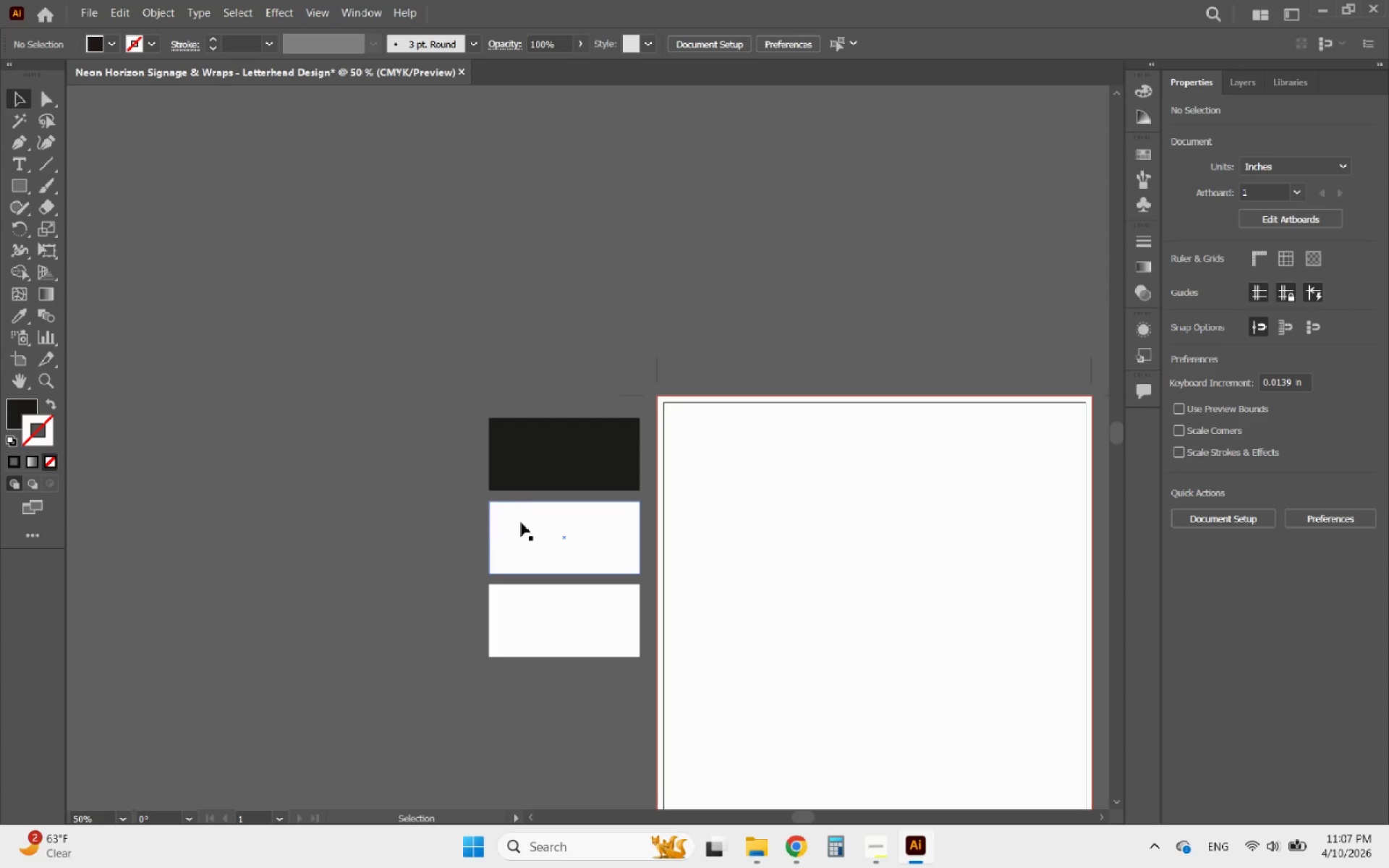 
left_click([538, 529])
 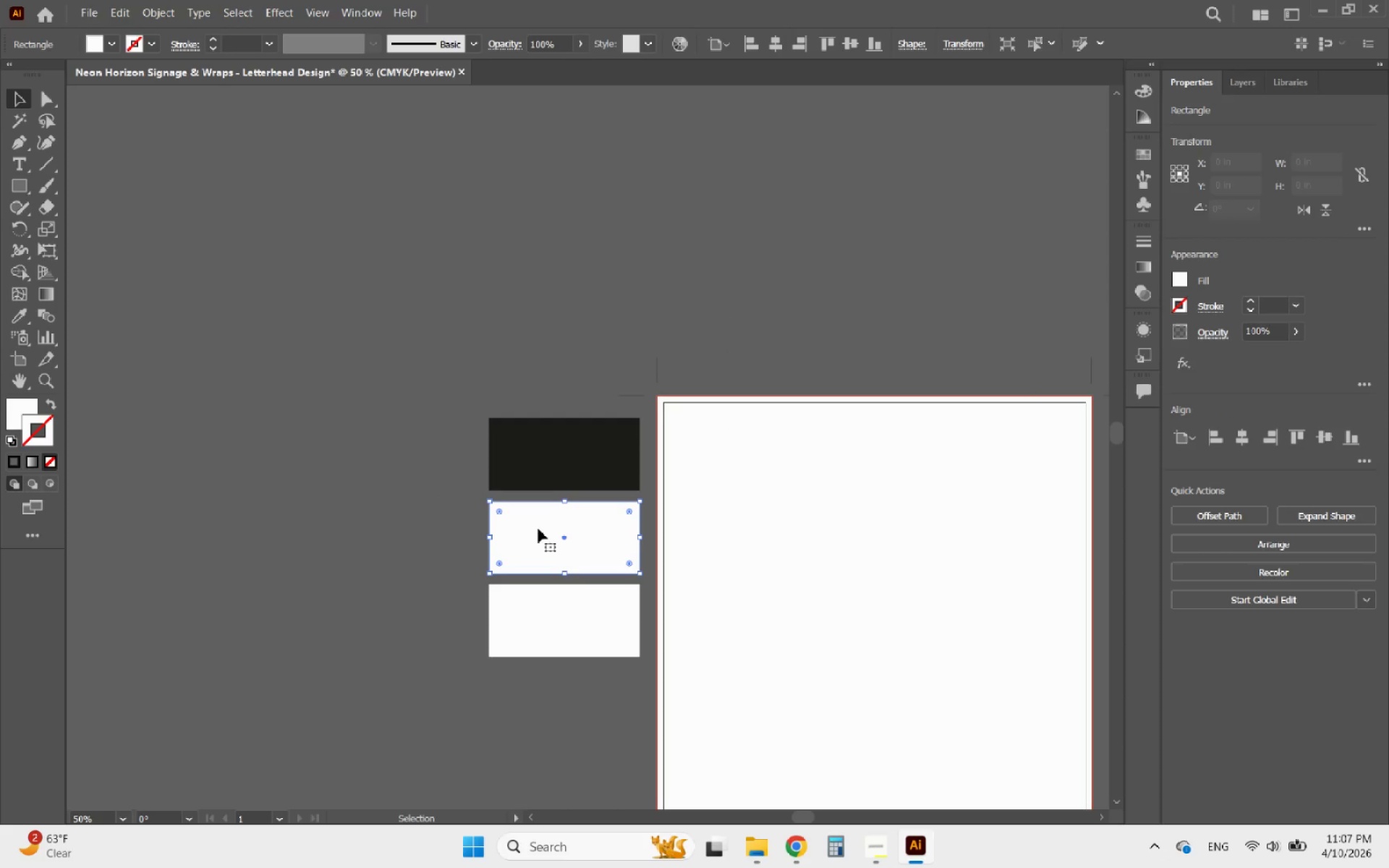 
hold_key(key=AltLeft, duration=1.39)
scroll: coordinate [391, 436], scroll_direction: down, amount: 2.0
 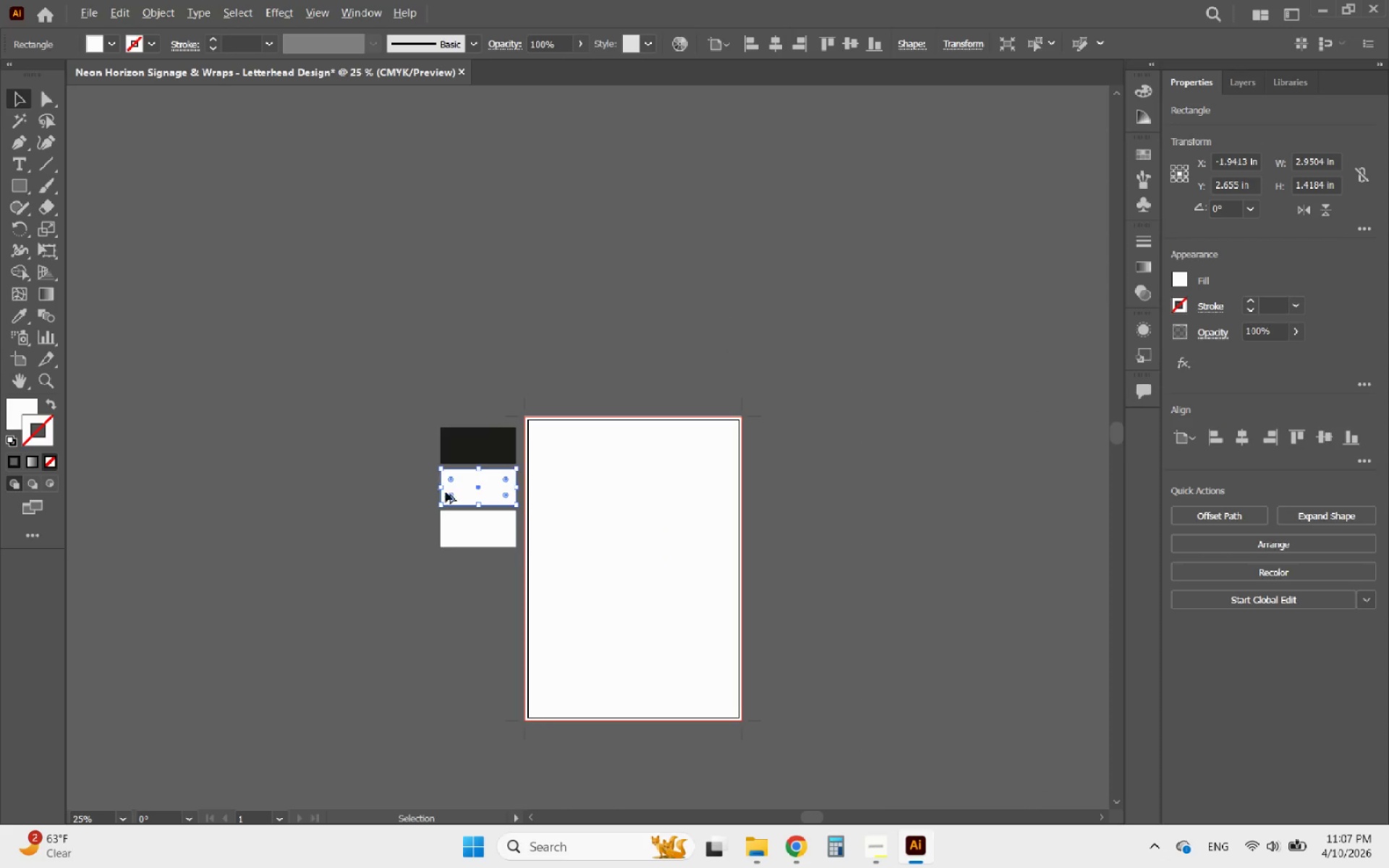 
scroll: coordinate [451, 506], scroll_direction: up, amount: 4.0
 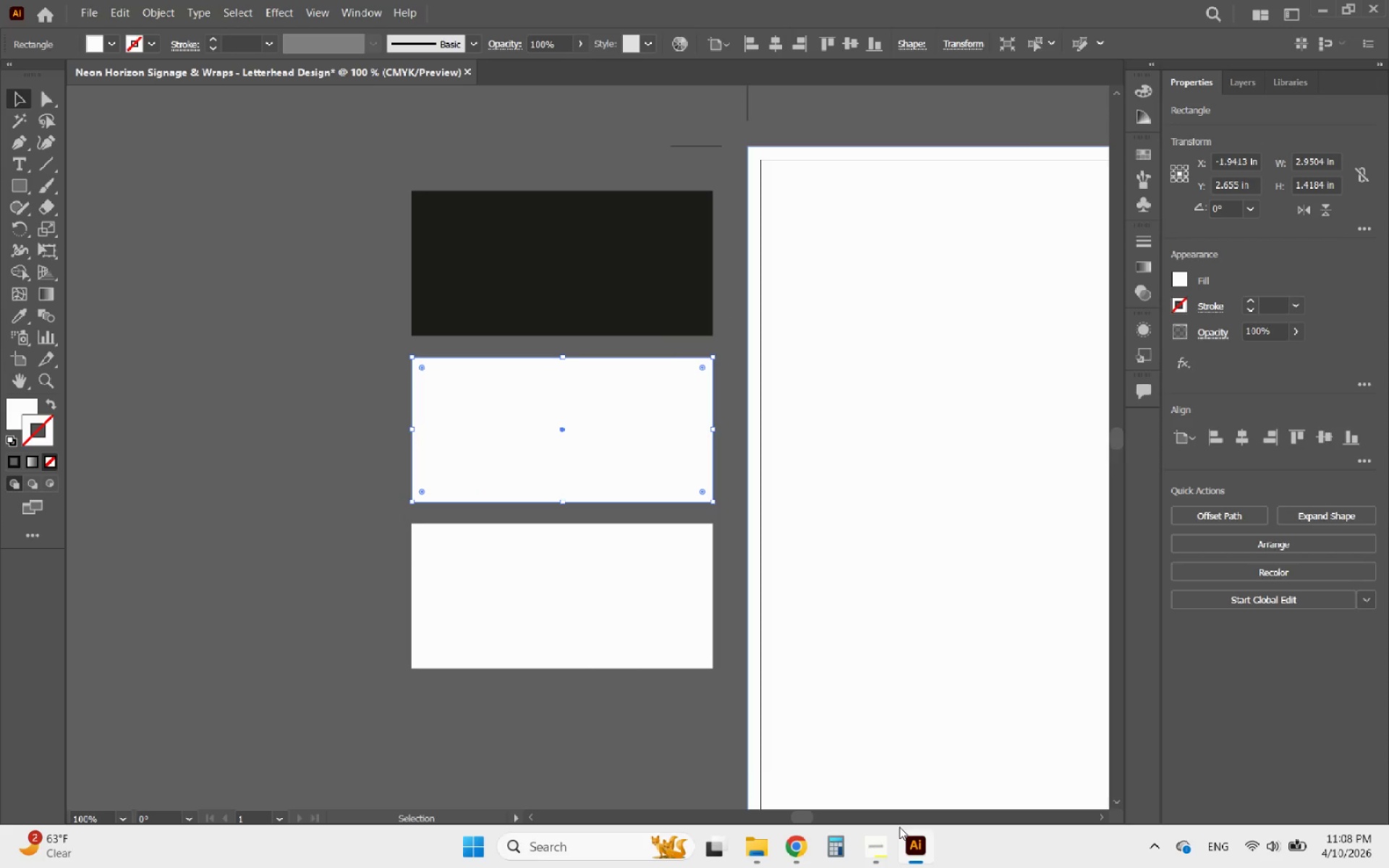 
left_click([883, 836])